 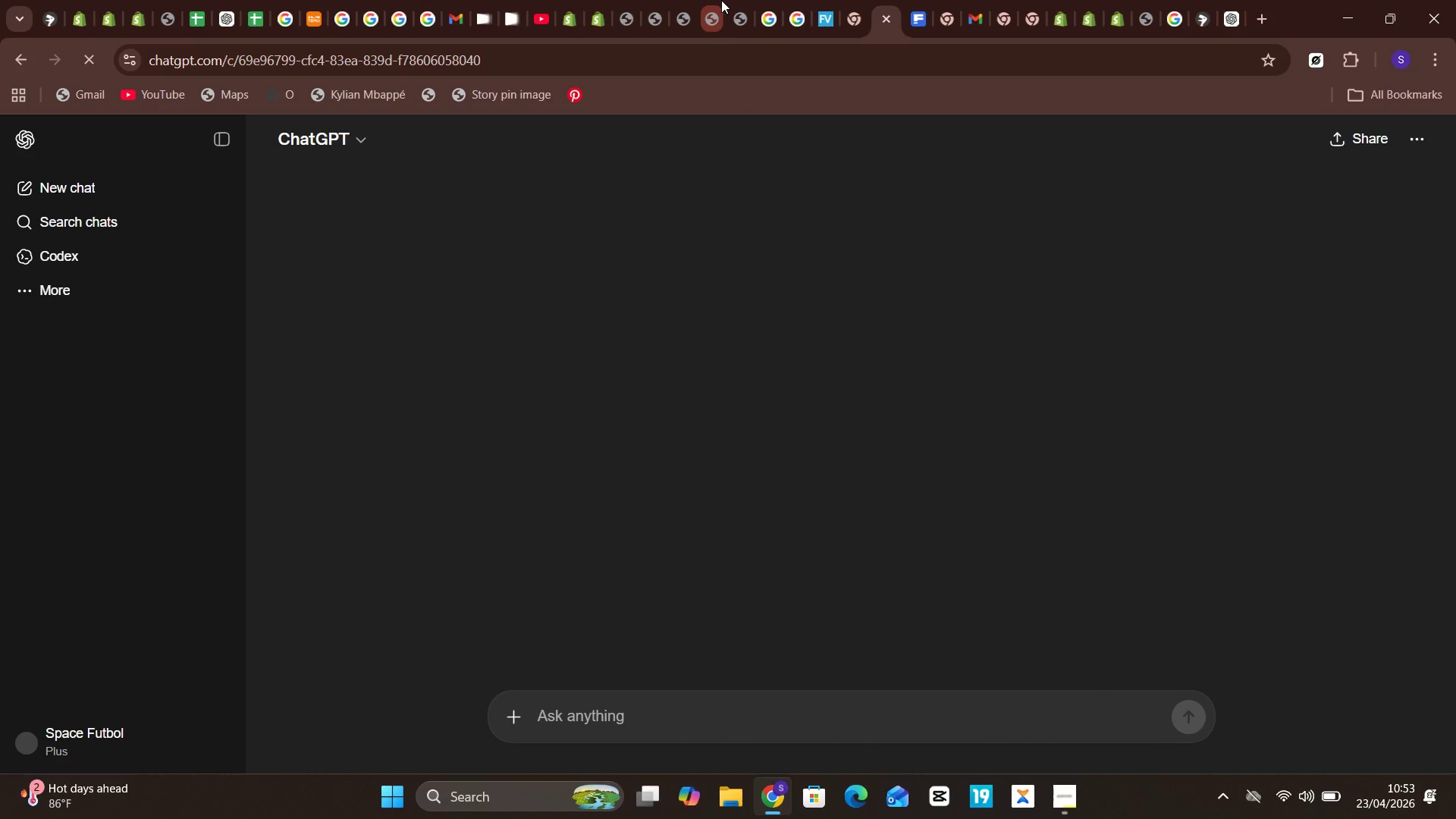 
left_click([108, 14])
 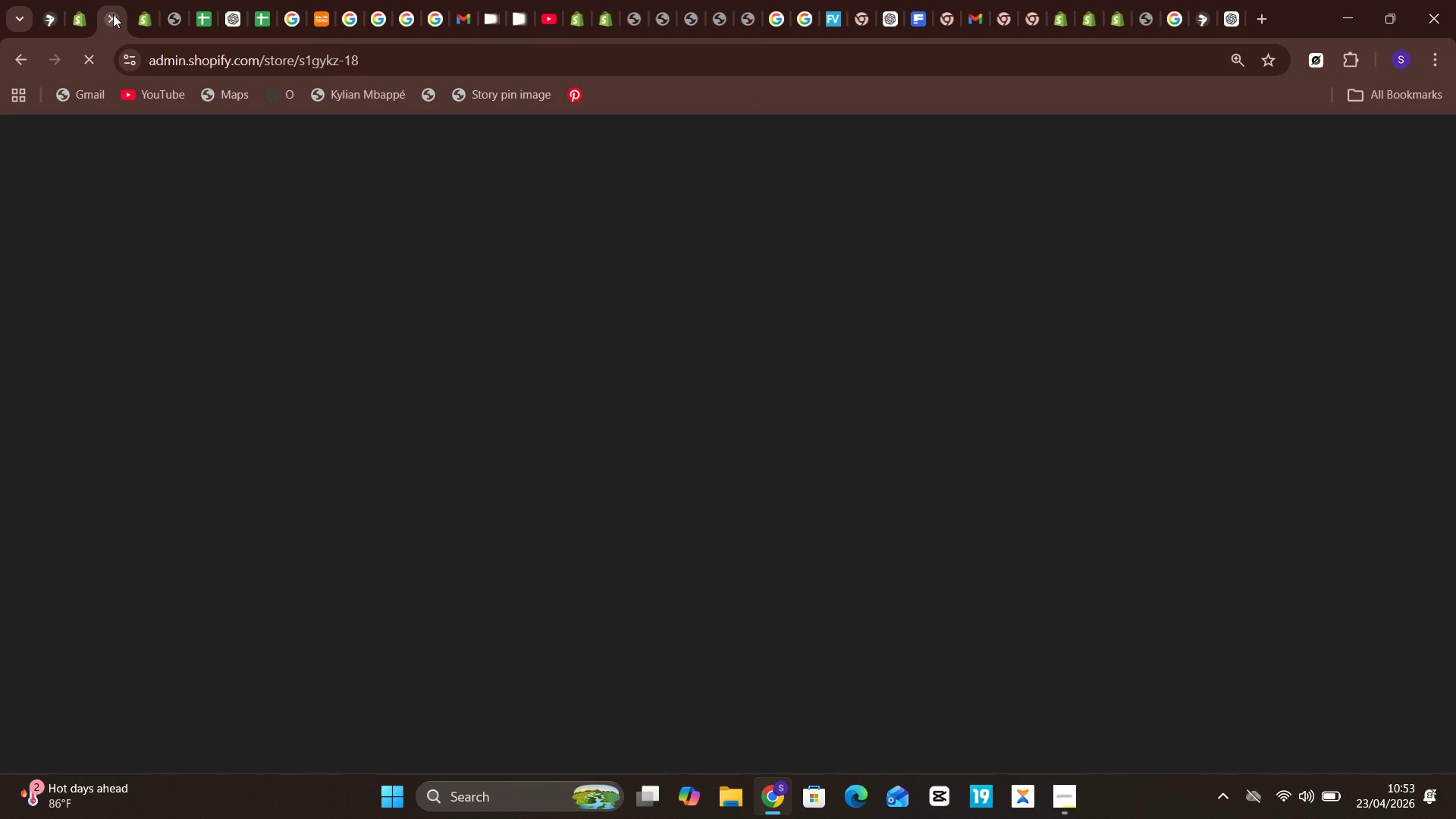 
double_click([113, 14])
 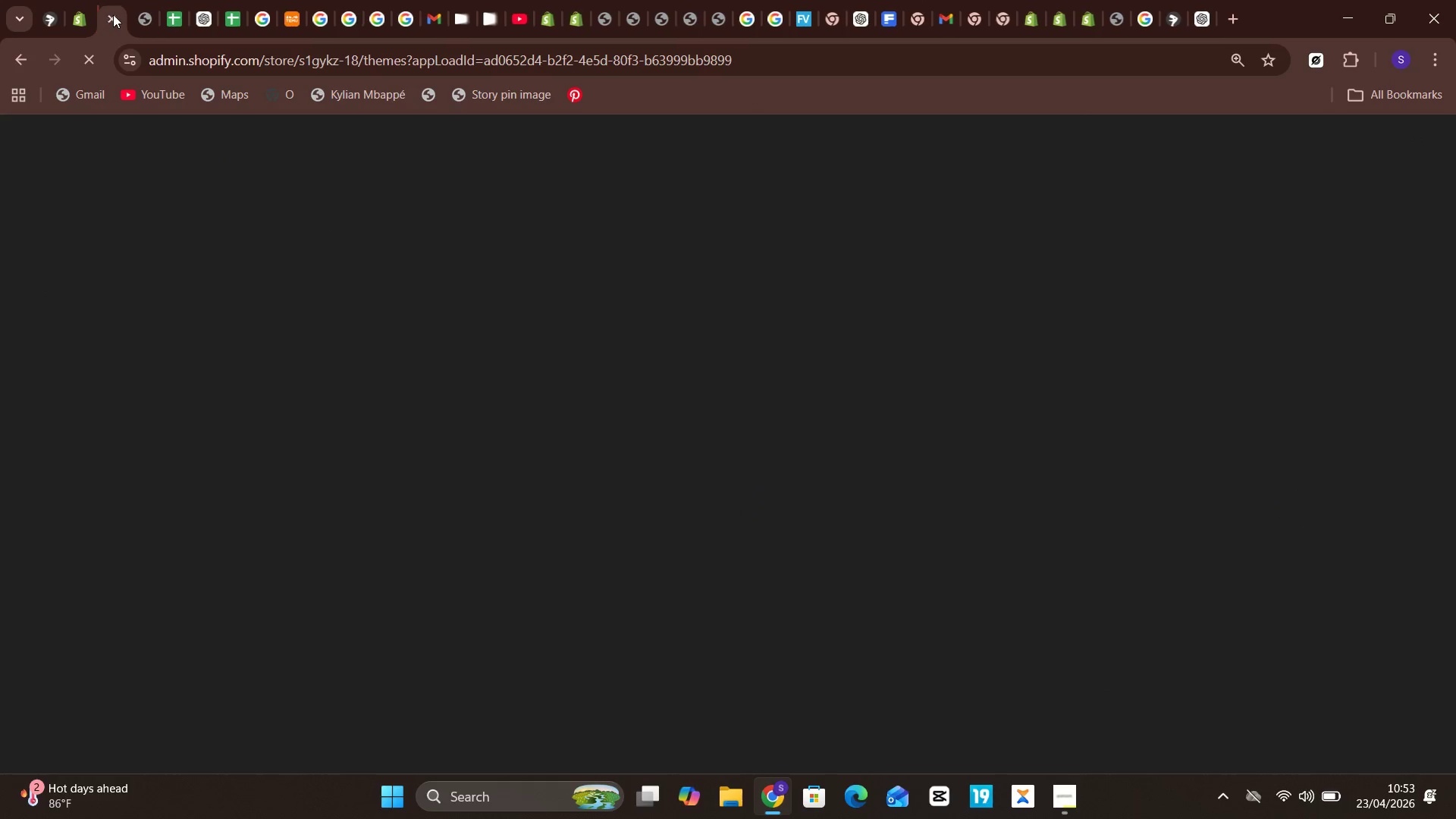 
triple_click([113, 14])
 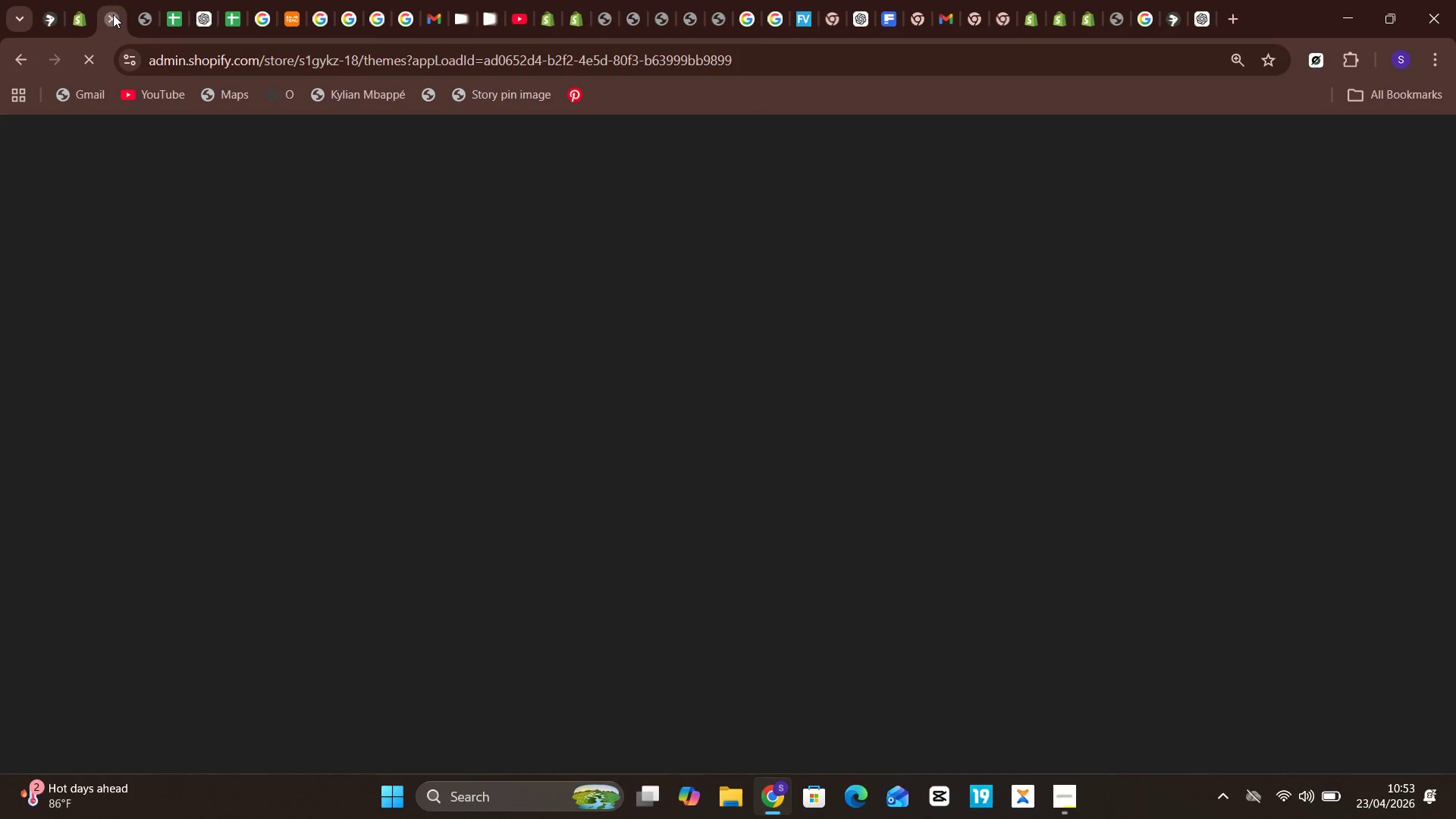 
triple_click([113, 14])
 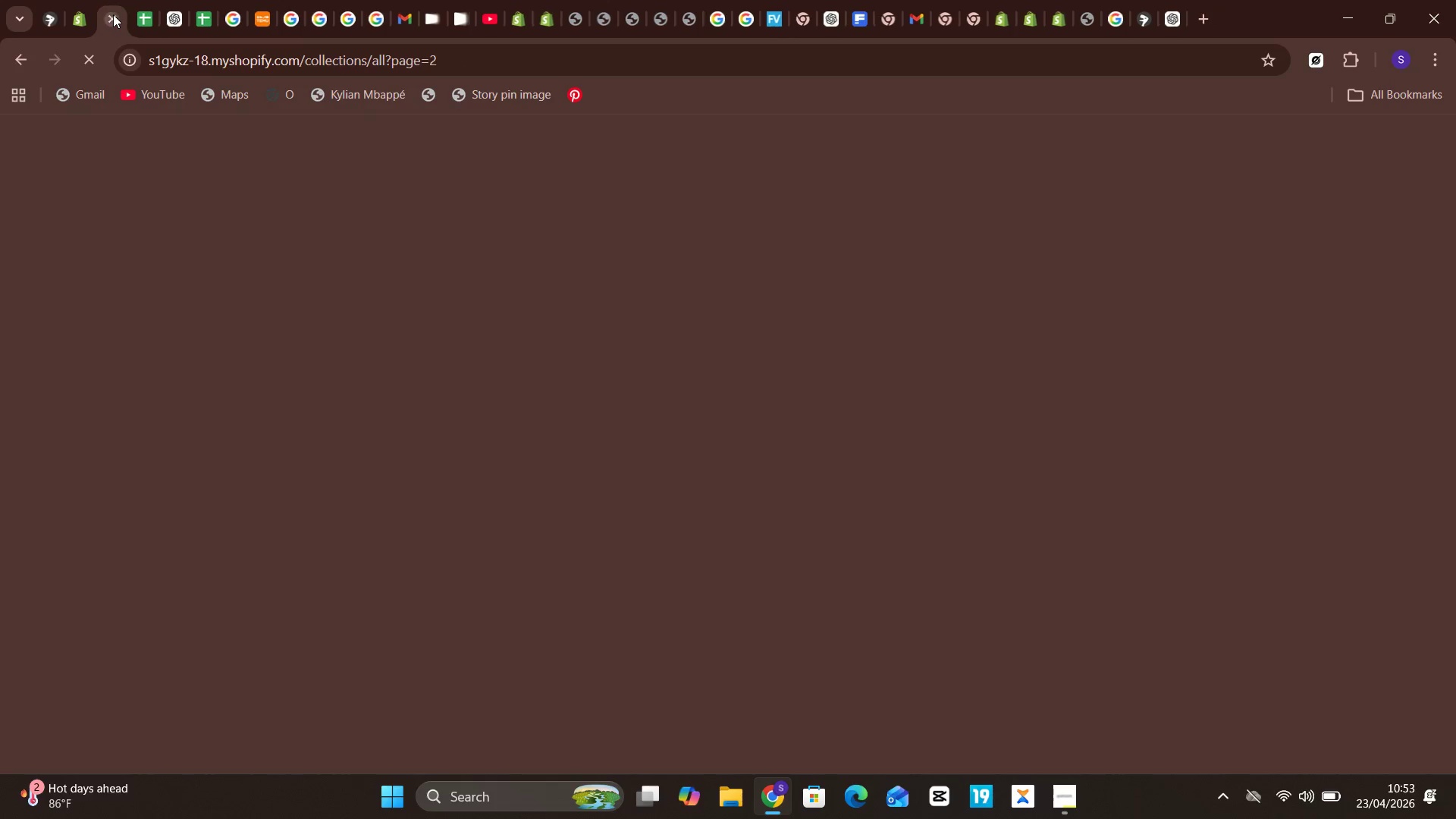 
triple_click([113, 14])
 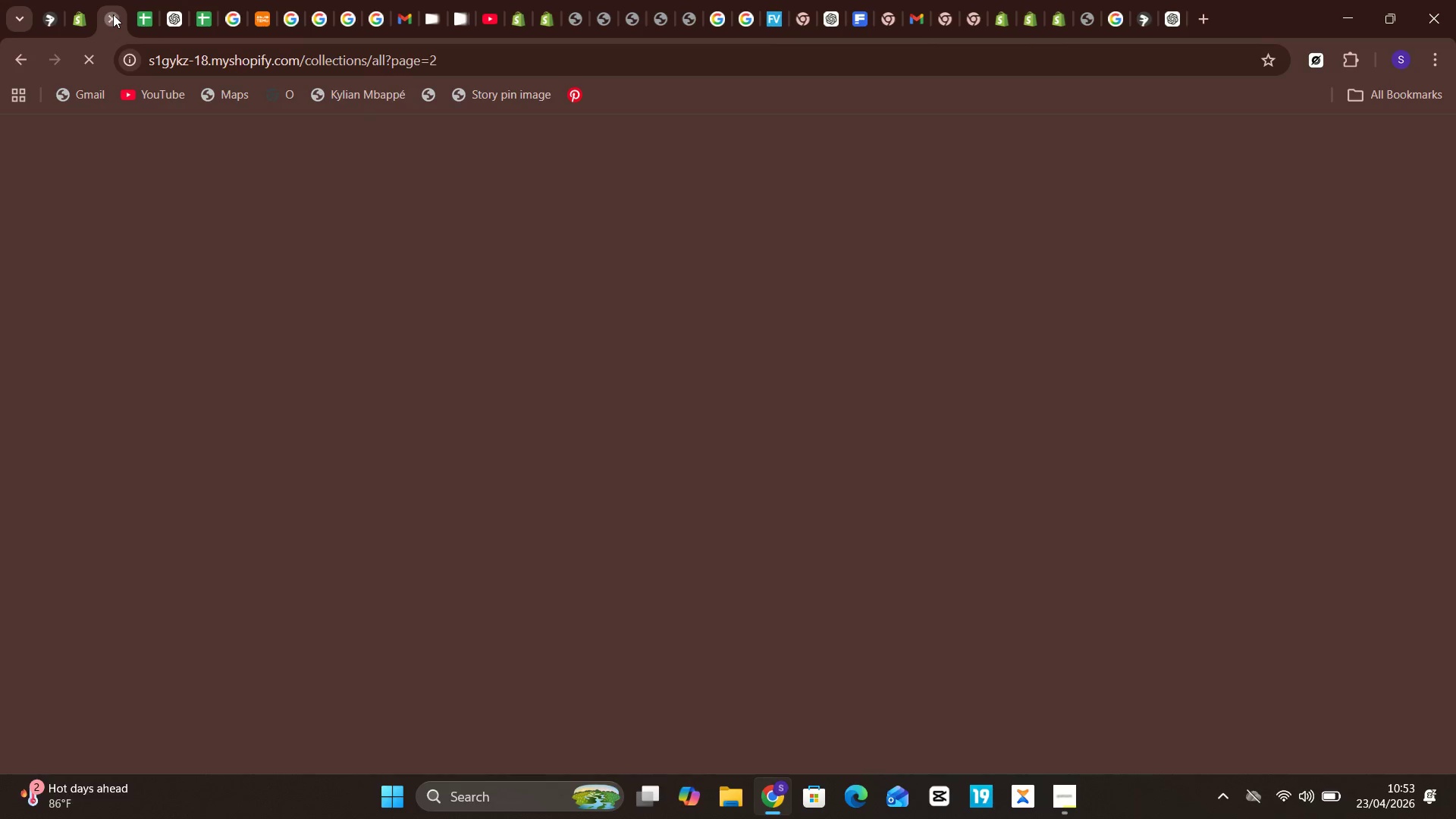 
triple_click([113, 14])
 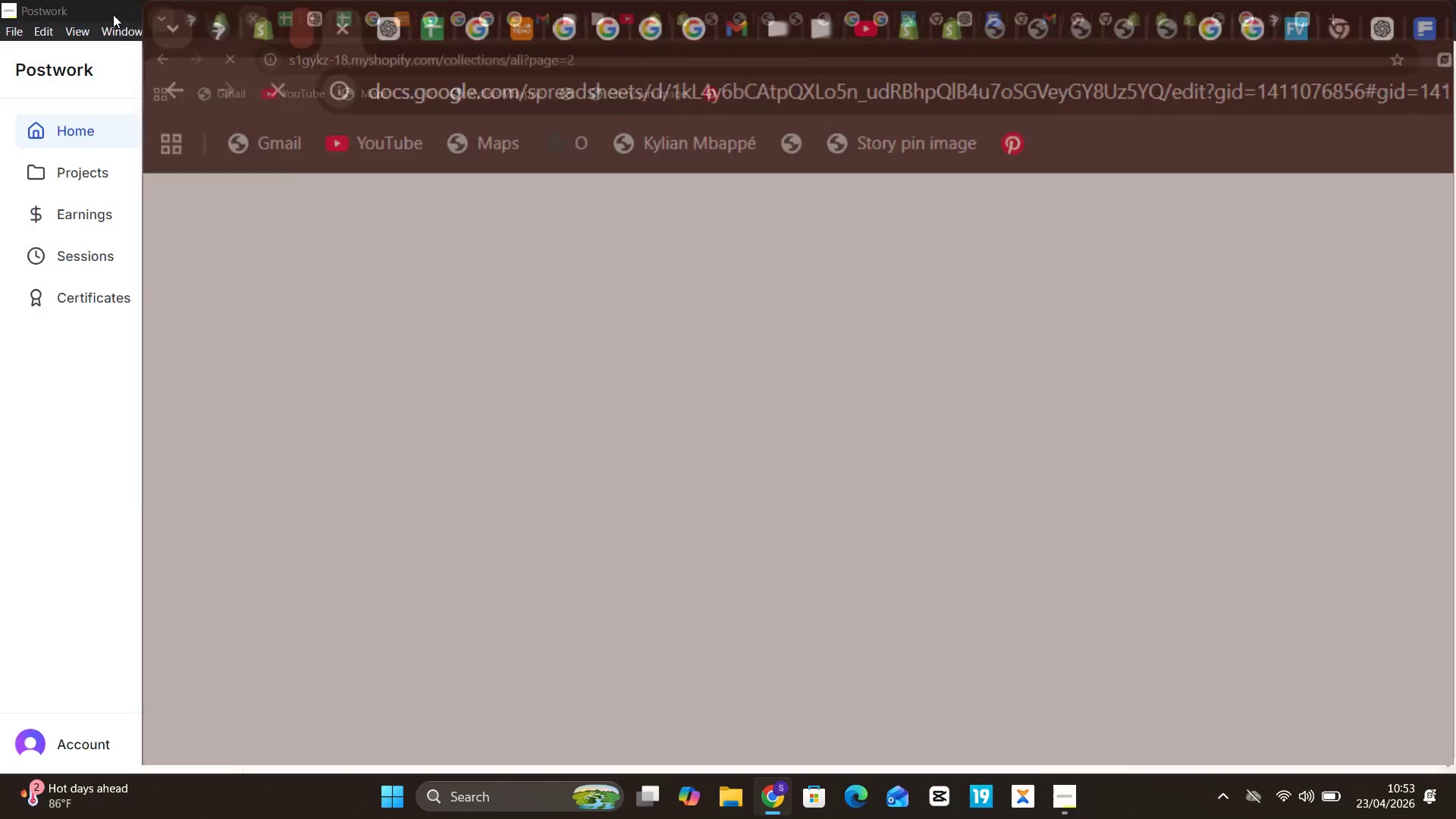 
triple_click([113, 14])
 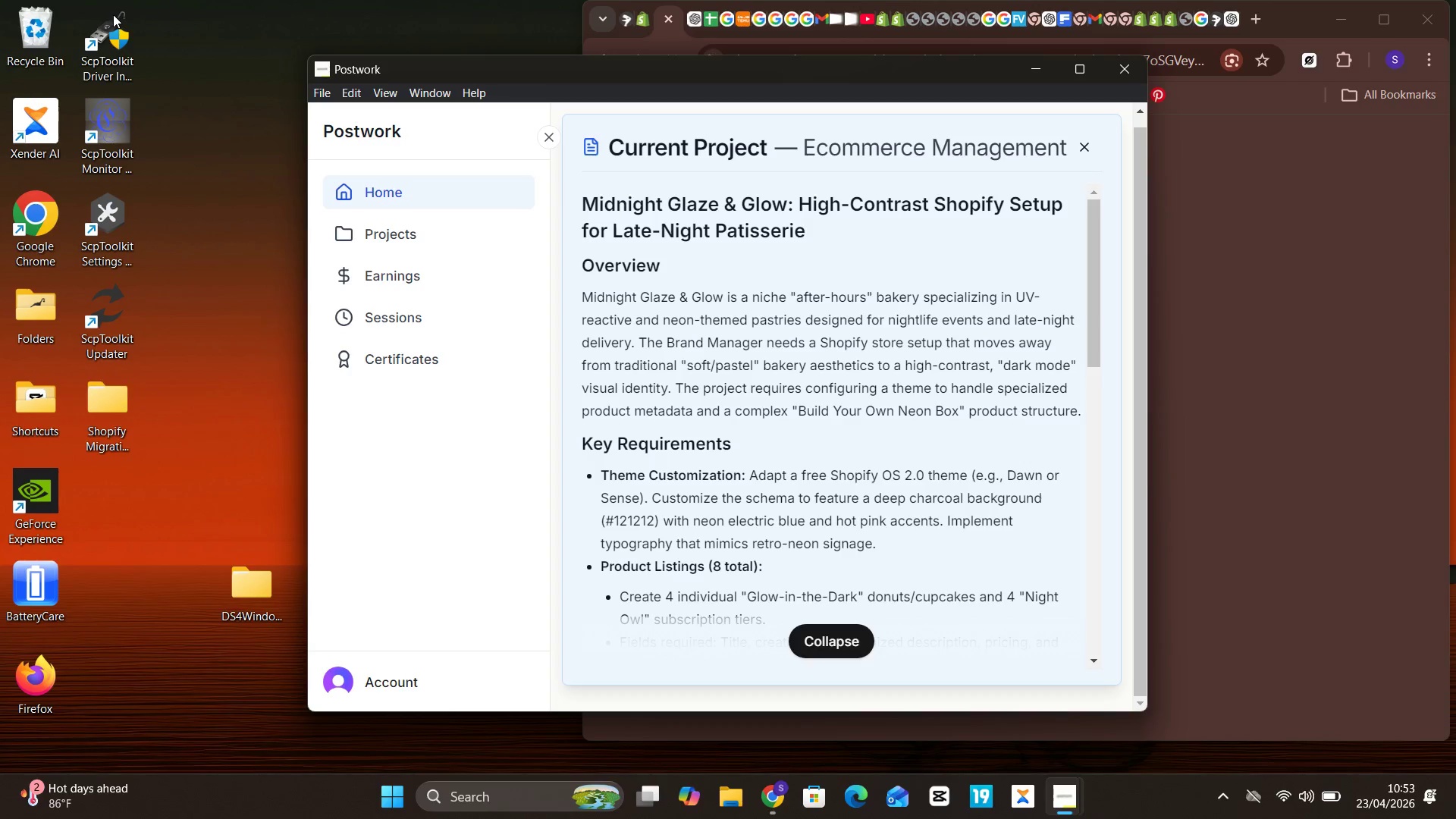 
triple_click([113, 14])